 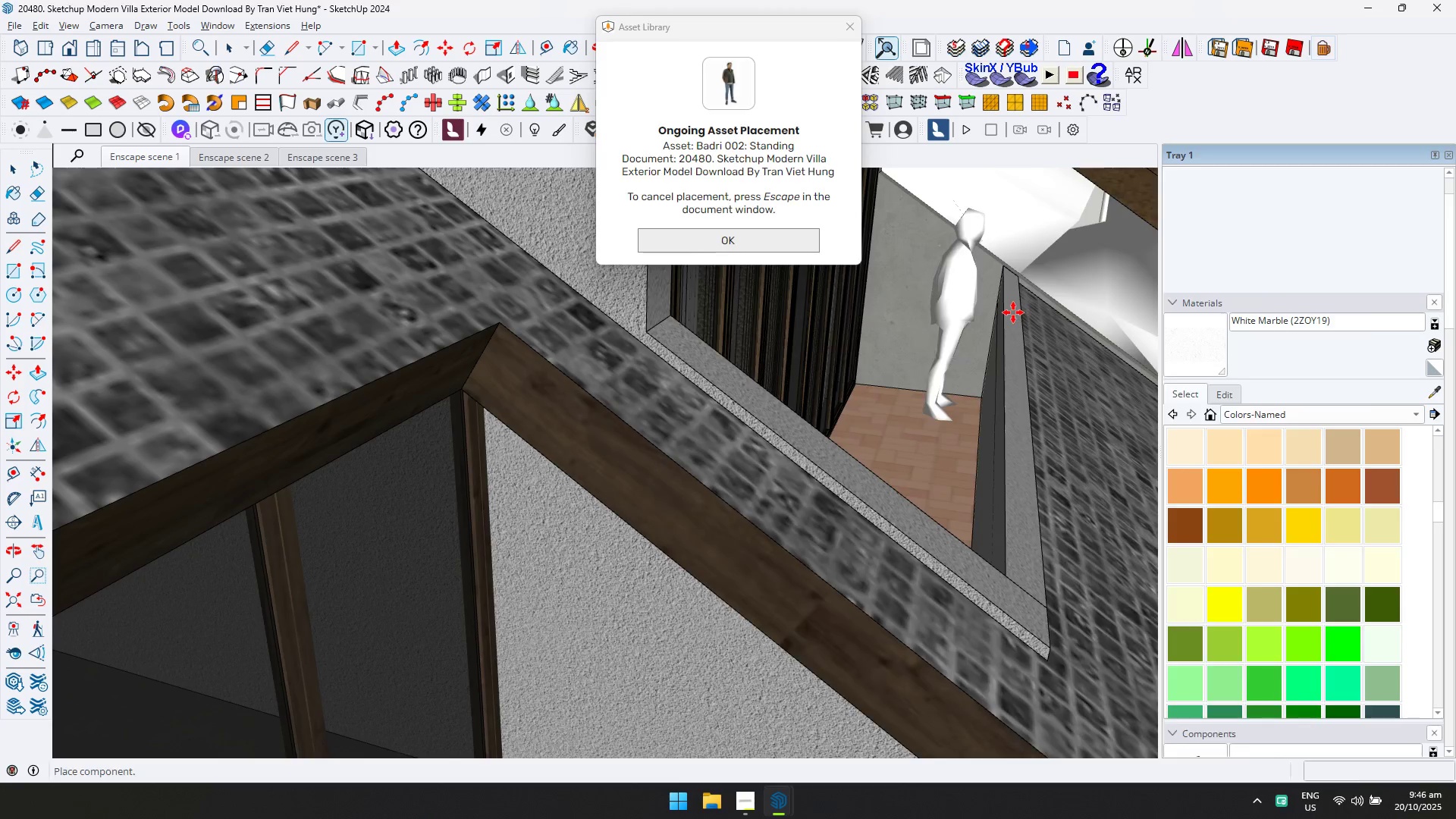 
scroll: coordinate [1058, 595], scroll_direction: down, amount: 10.0
 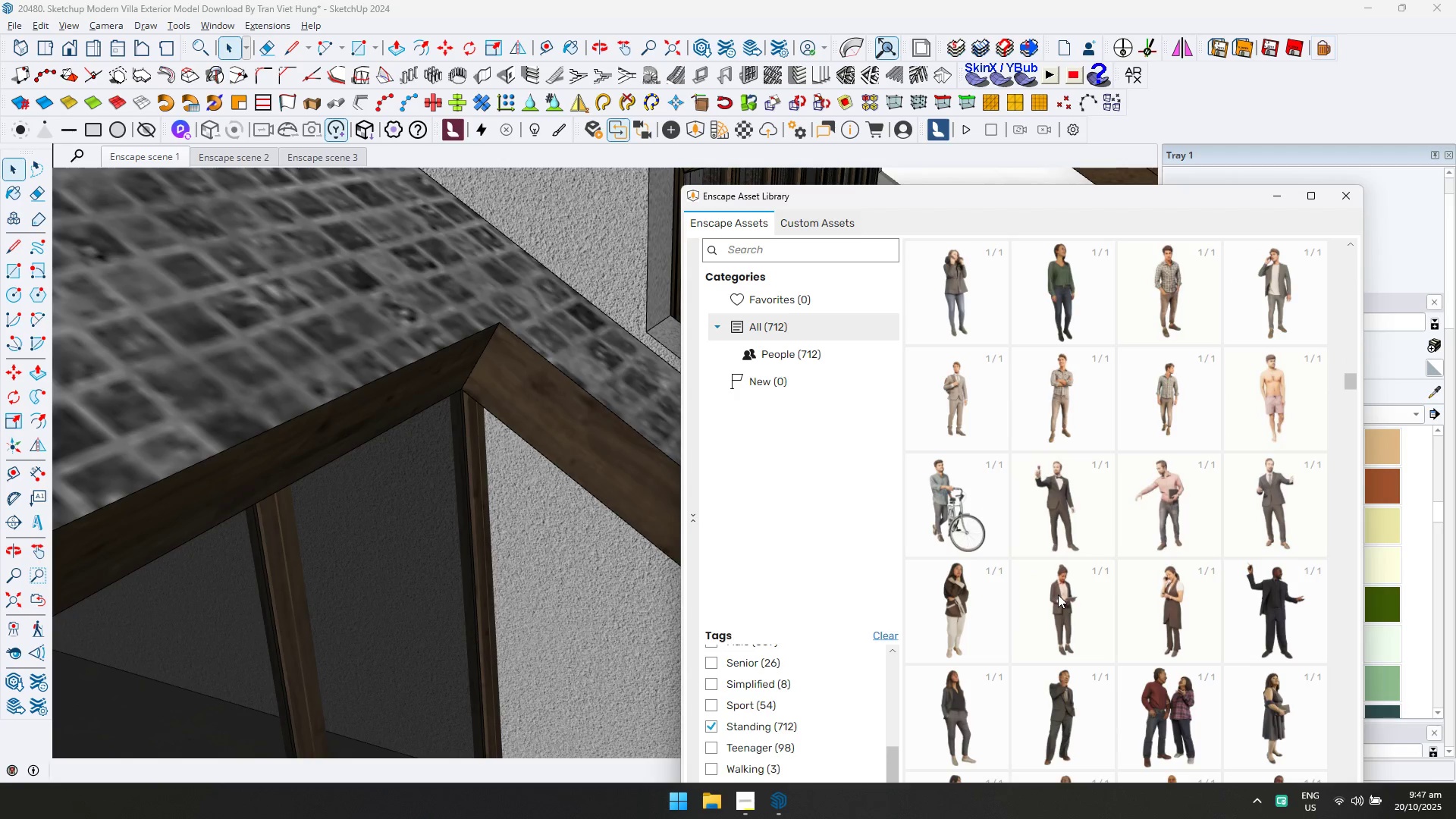 
scroll: coordinate [974, 680], scroll_direction: down, amount: 9.0
 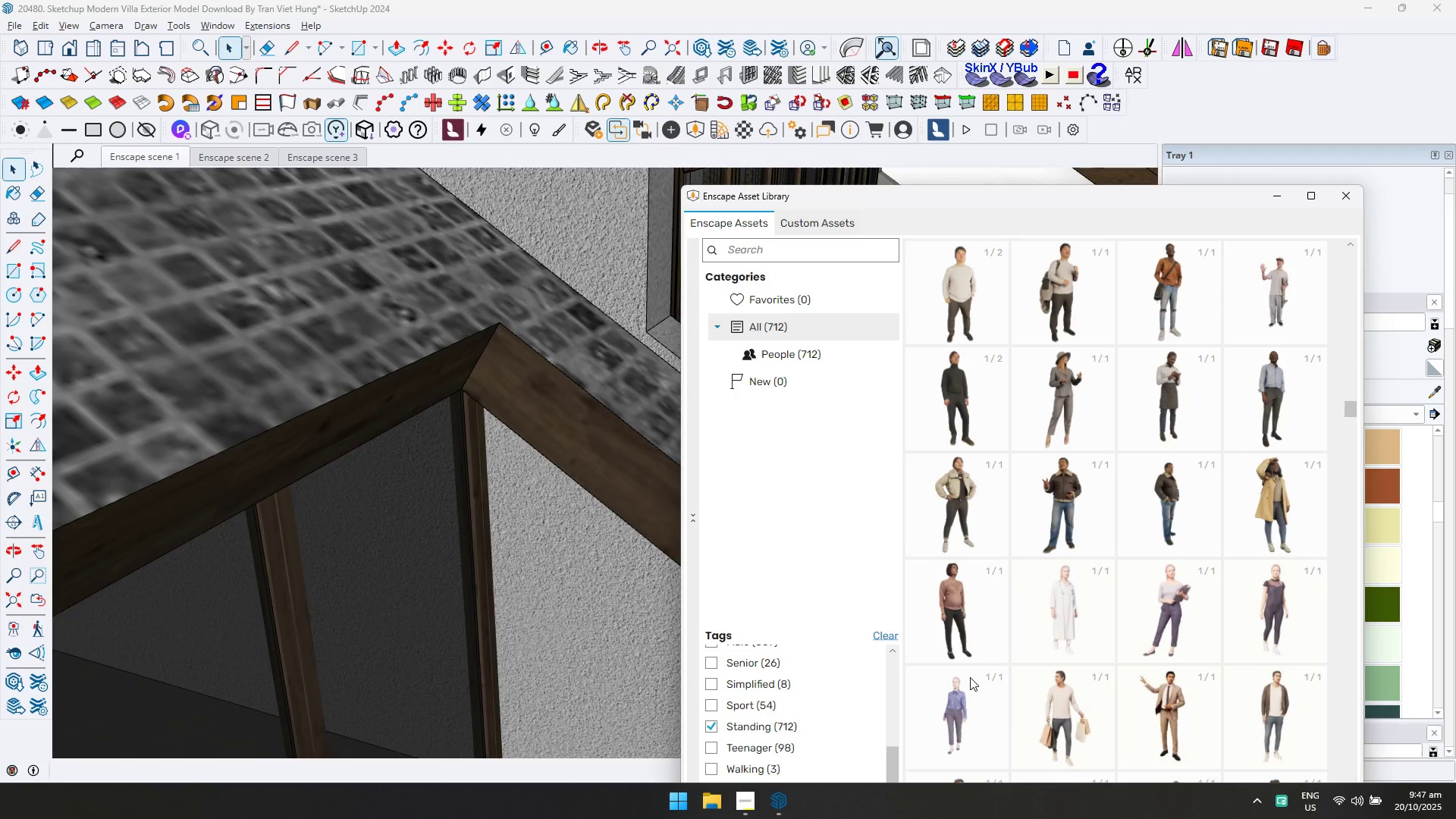 
scroll: coordinate [1054, 657], scroll_direction: down, amount: 5.0
 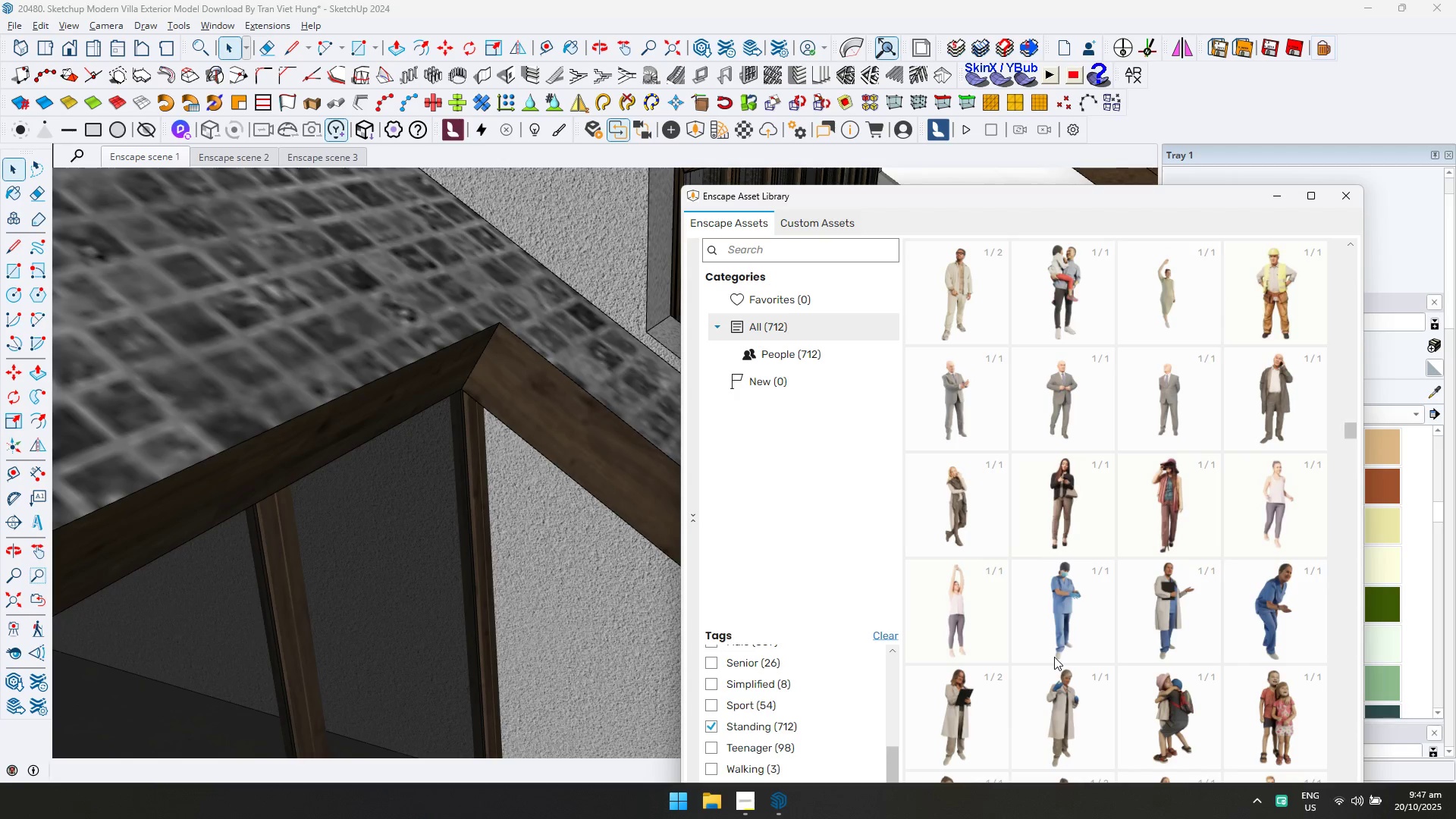 
scroll: coordinate [1054, 655], scroll_direction: down, amount: 6.0
 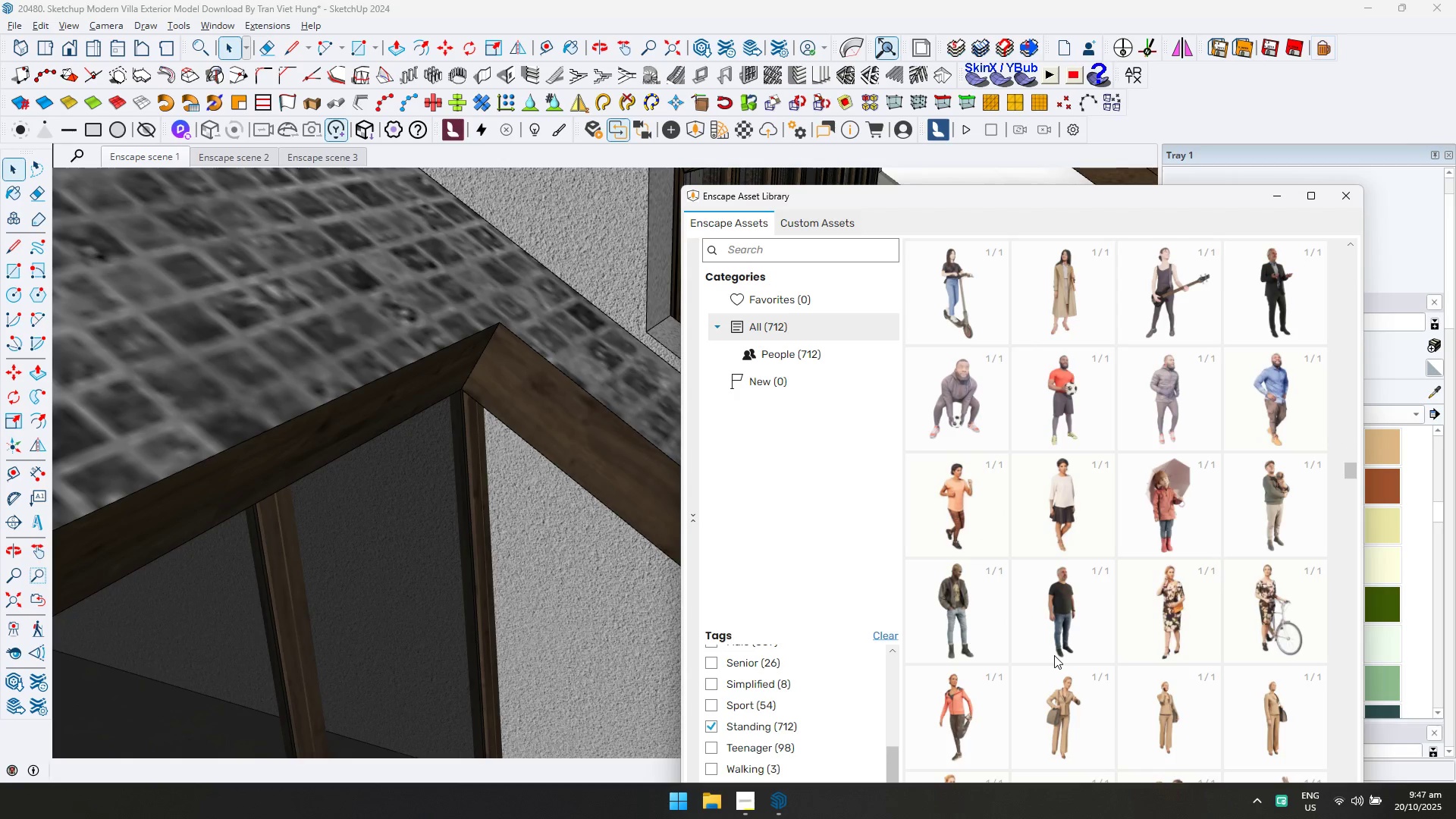 
scroll: coordinate [1053, 656], scroll_direction: down, amount: 7.0
 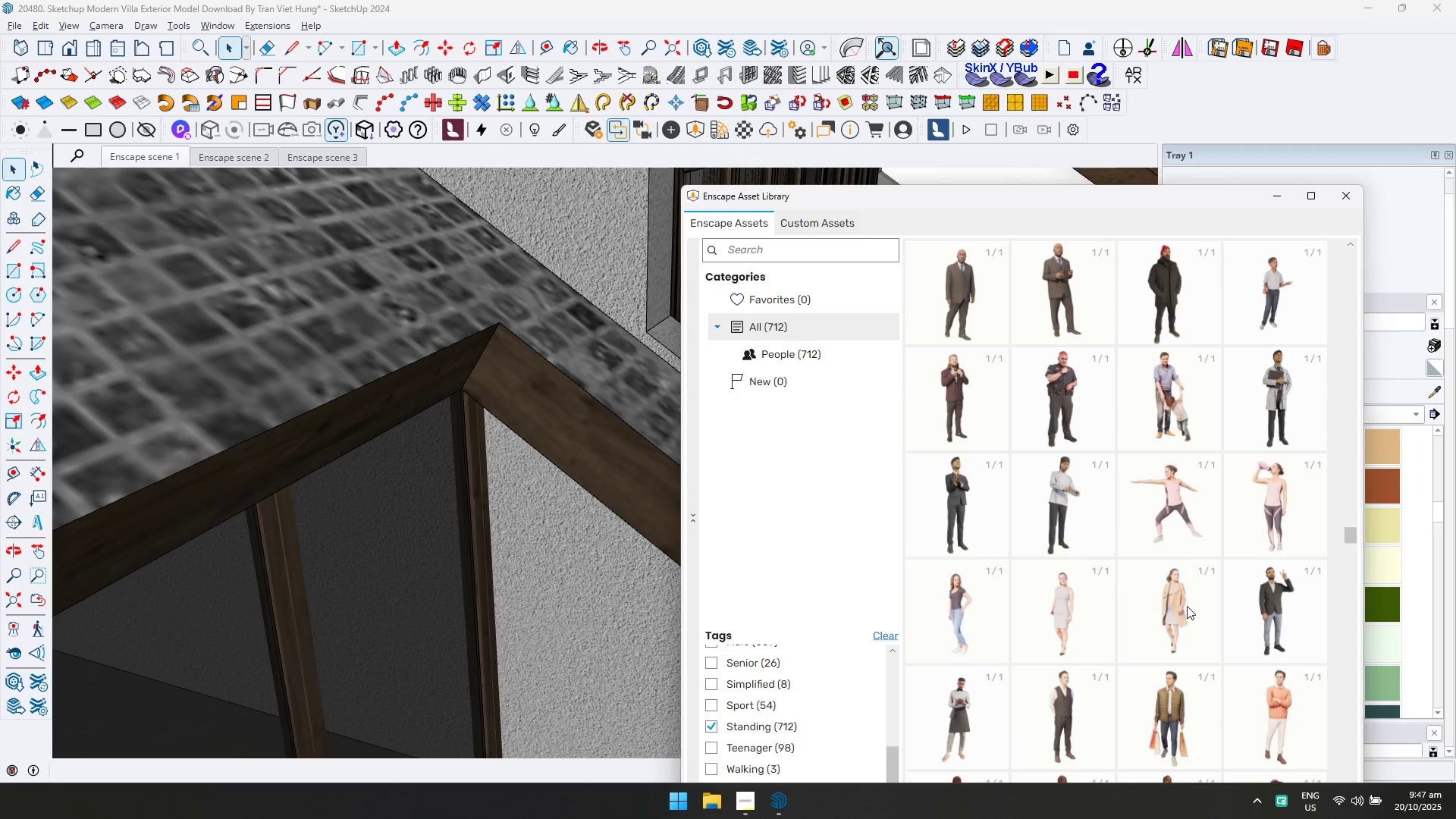 
left_click([1187, 606])